 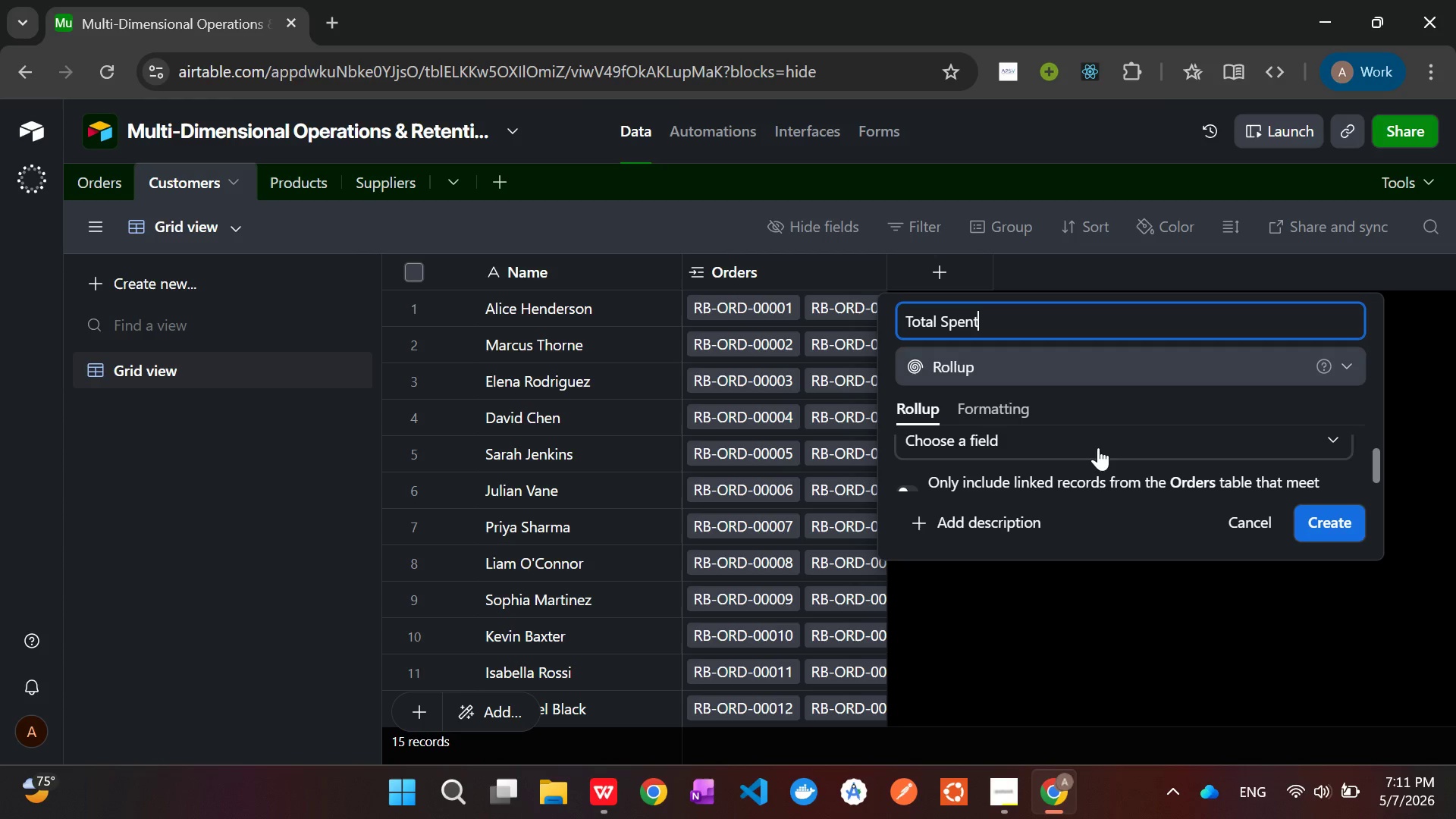 
scroll: coordinate [1075, 449], scroll_direction: up, amount: 1.0
 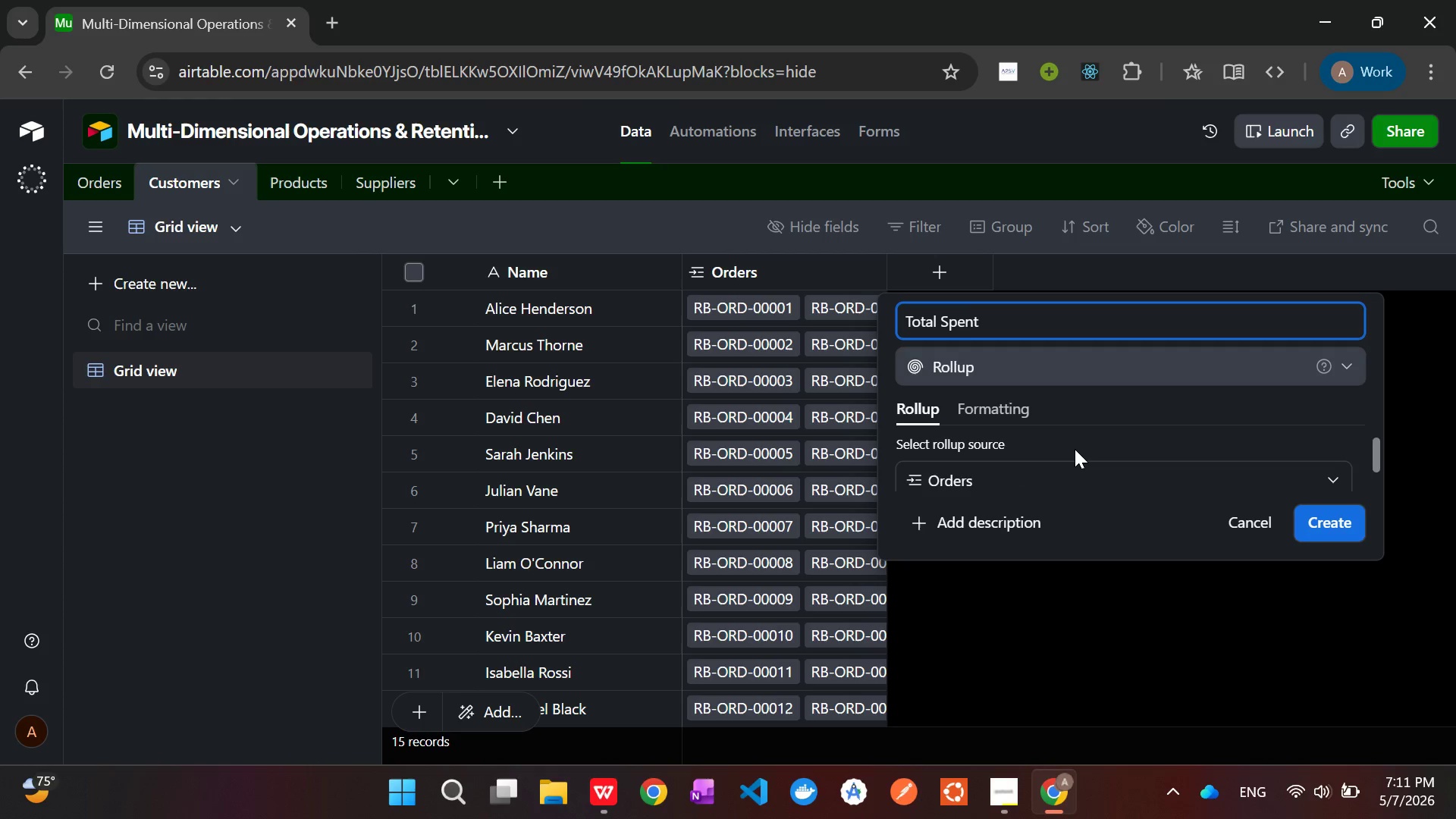 
scroll: coordinate [1075, 449], scroll_direction: down, amount: 1.0
 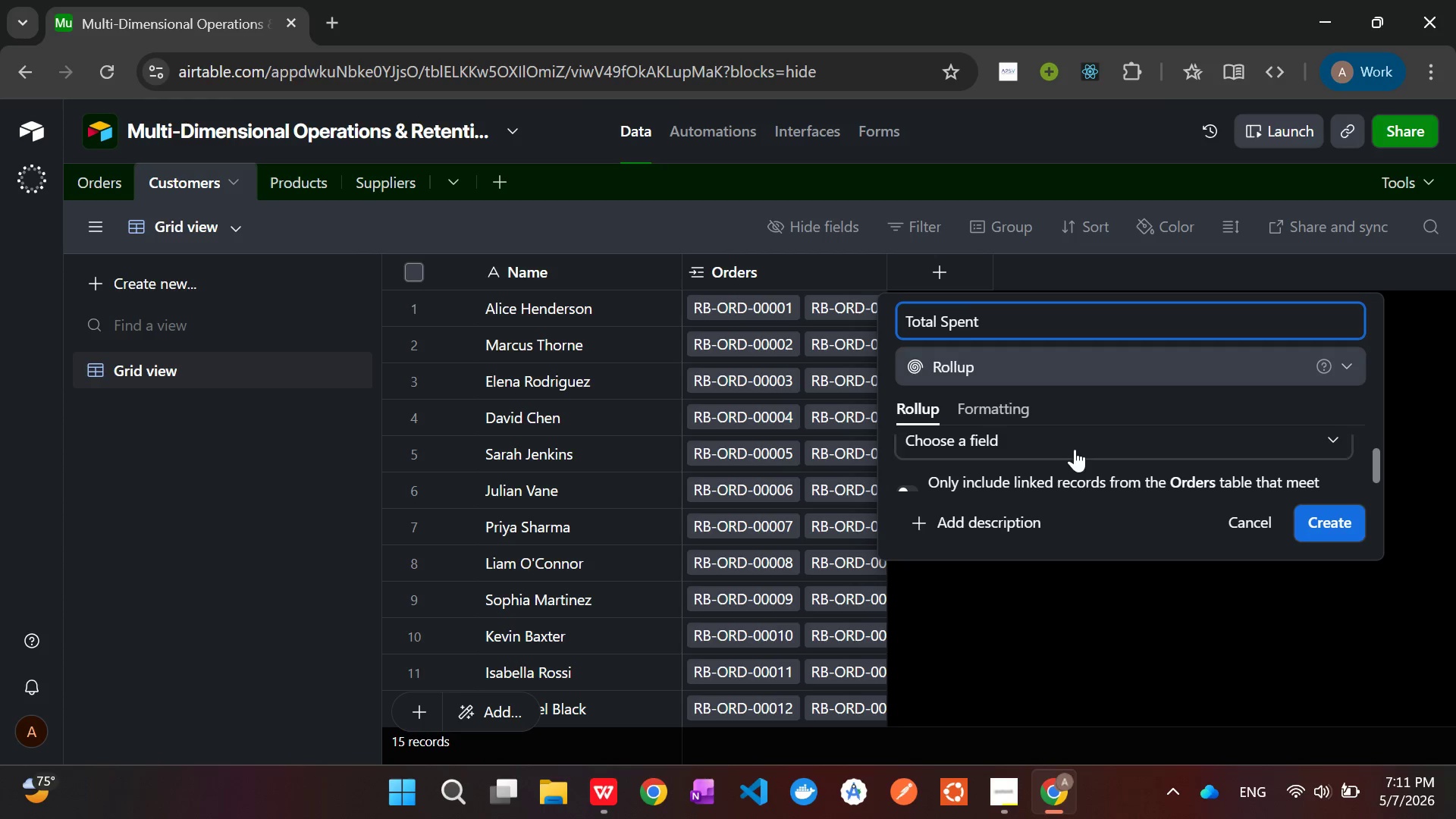 
left_click([1072, 447])
 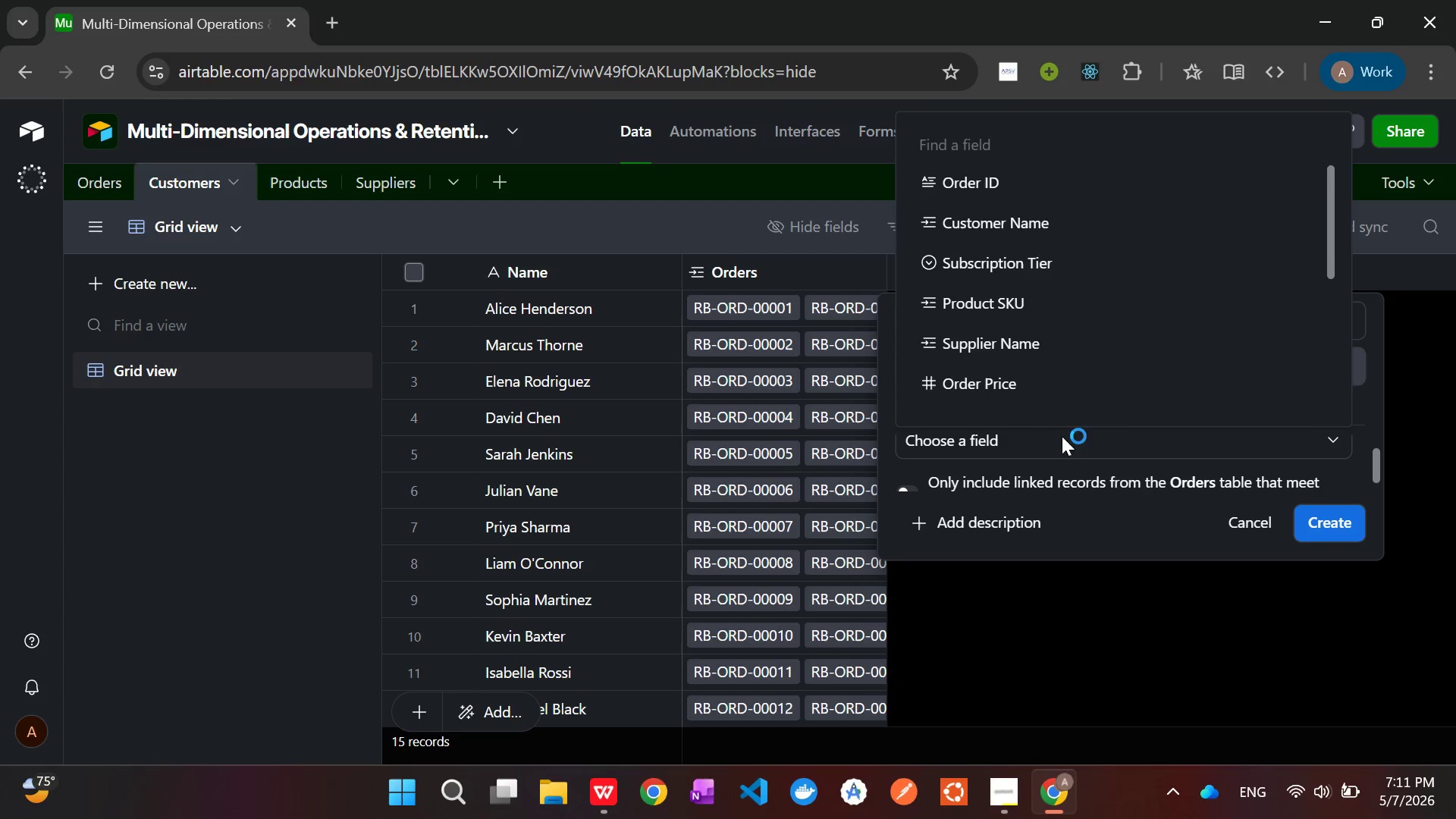 
wait(6.74)
 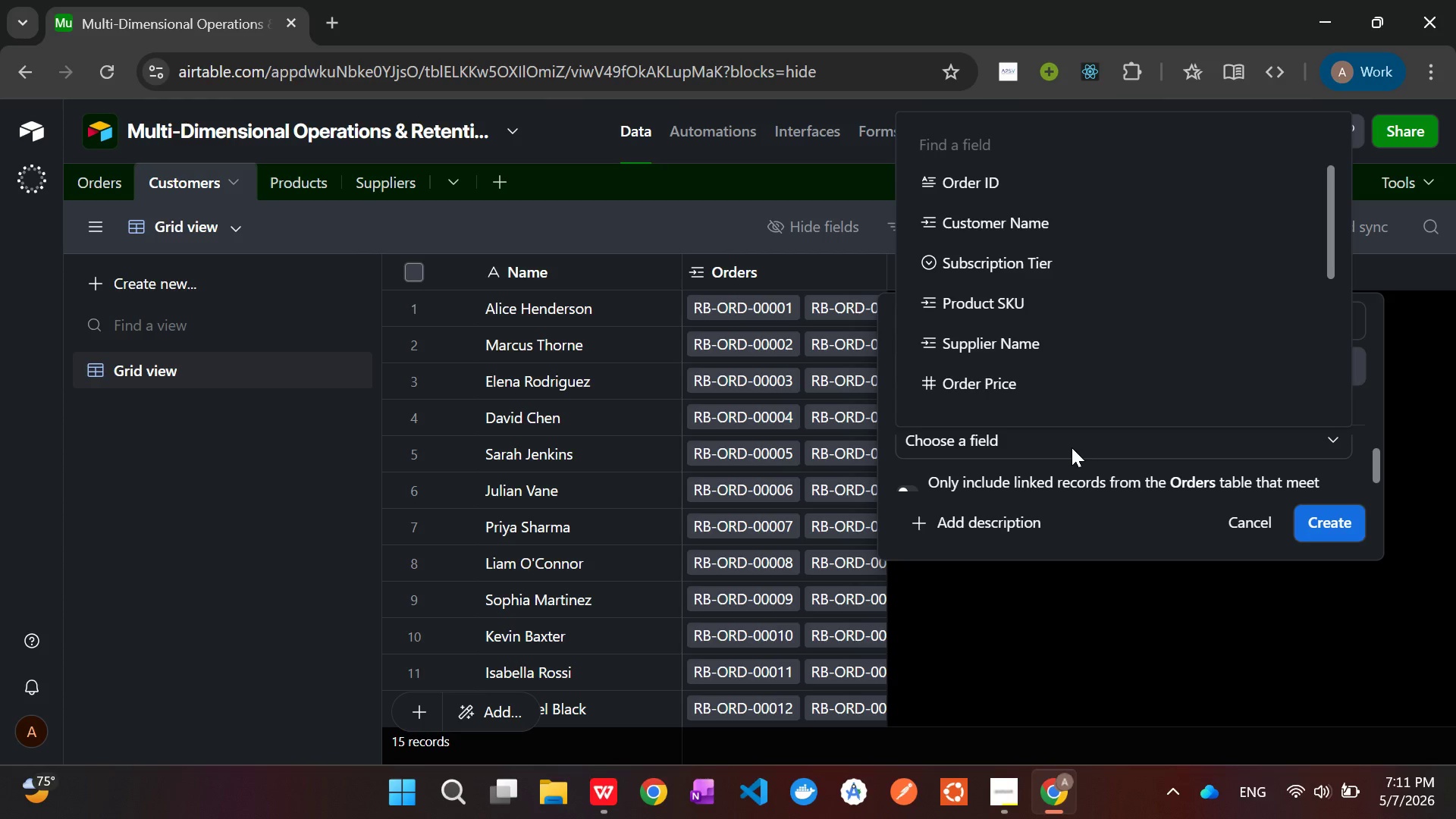 
left_click([995, 359])
 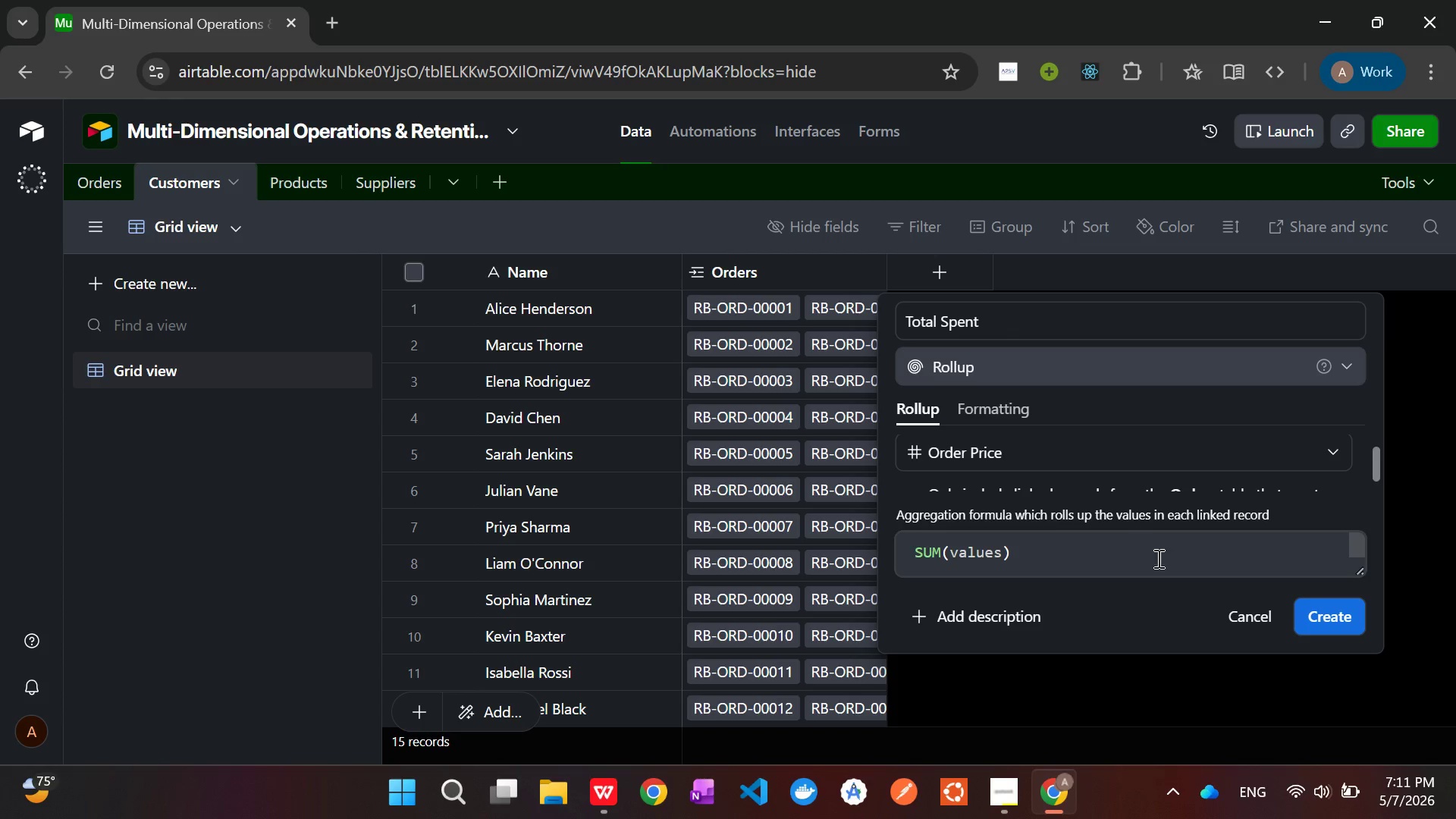 
wait(6.36)
 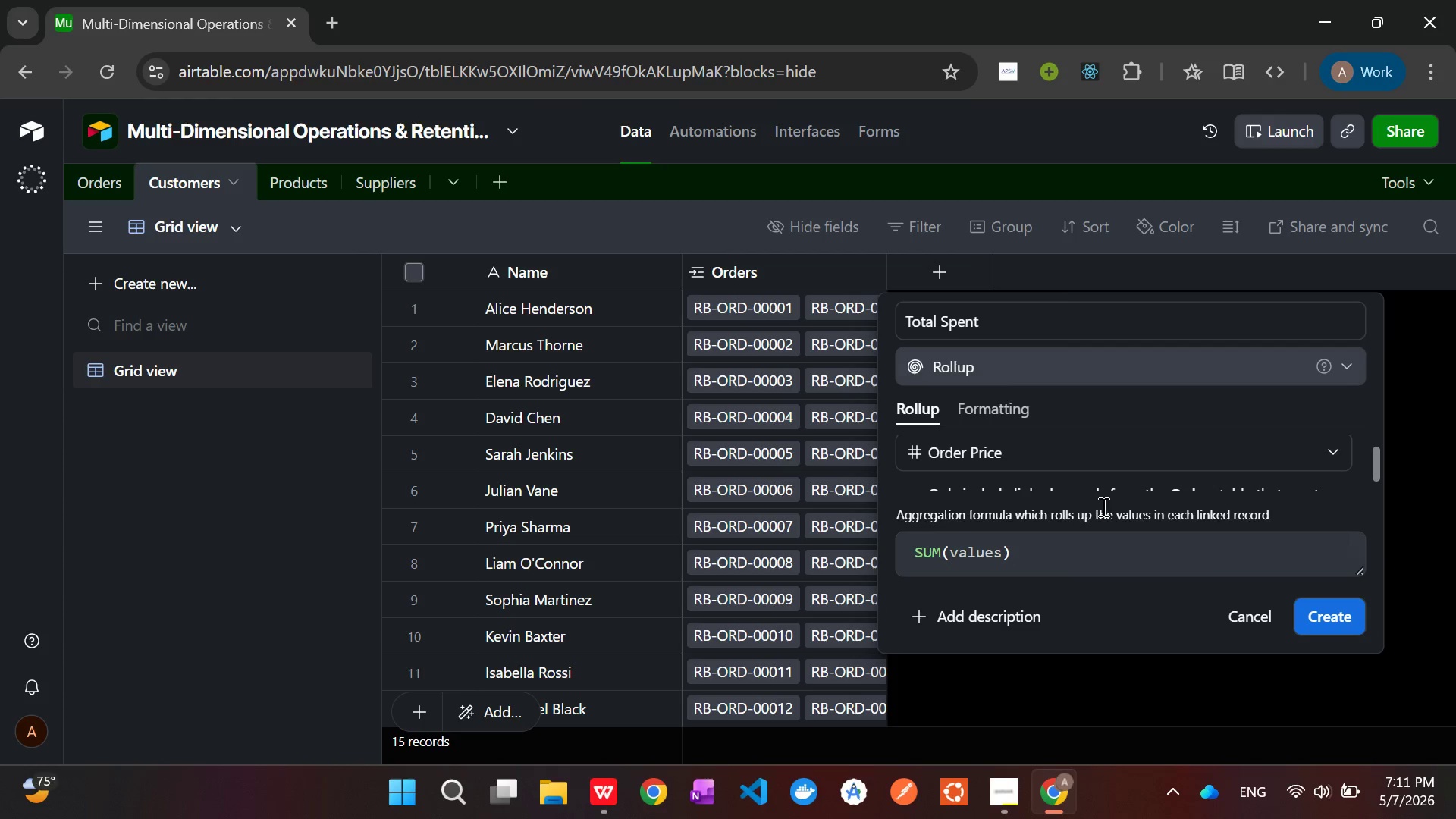 
left_click([1328, 617])
 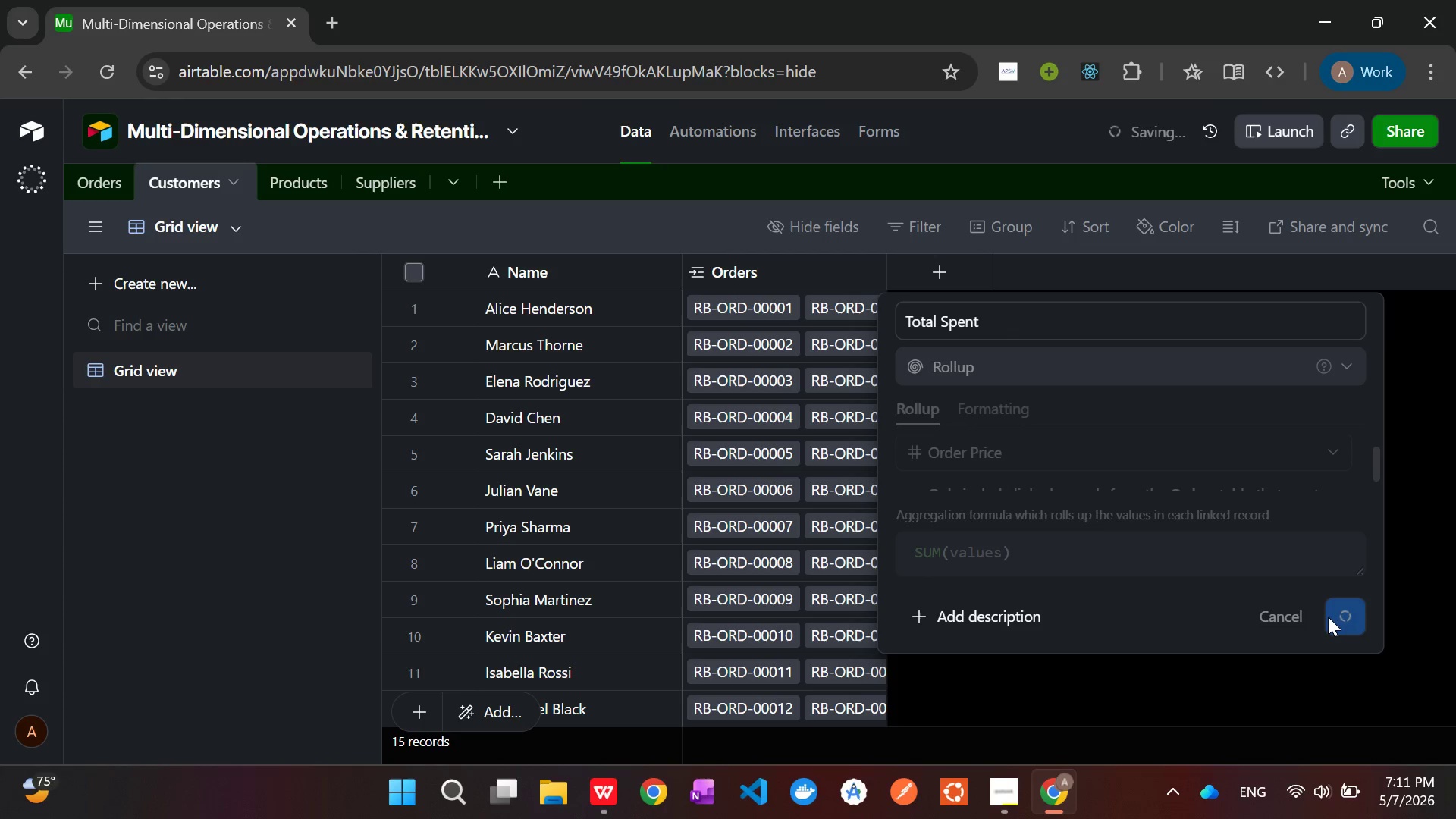 
wait(5.81)
 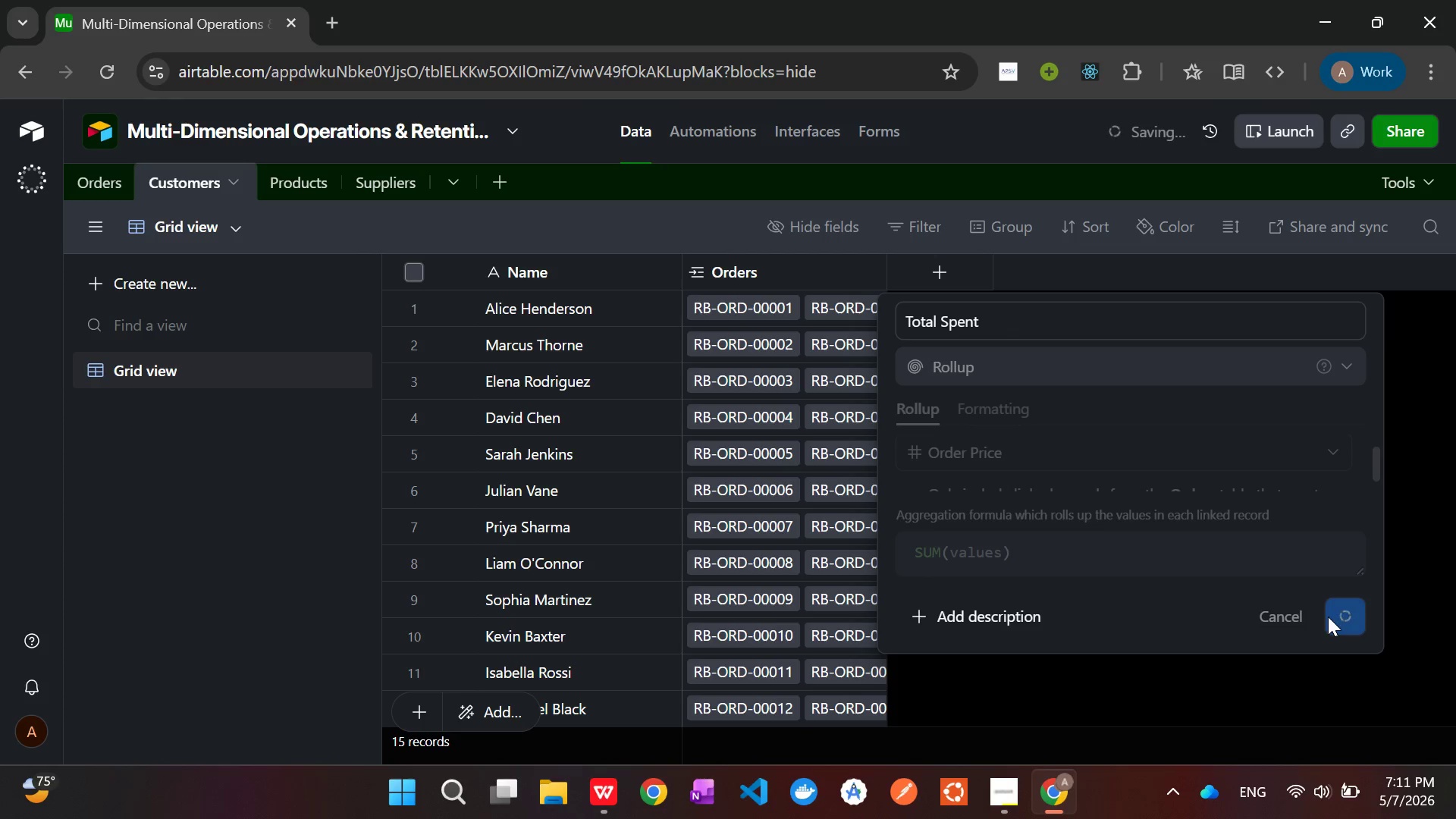 
left_click([1012, 797])